 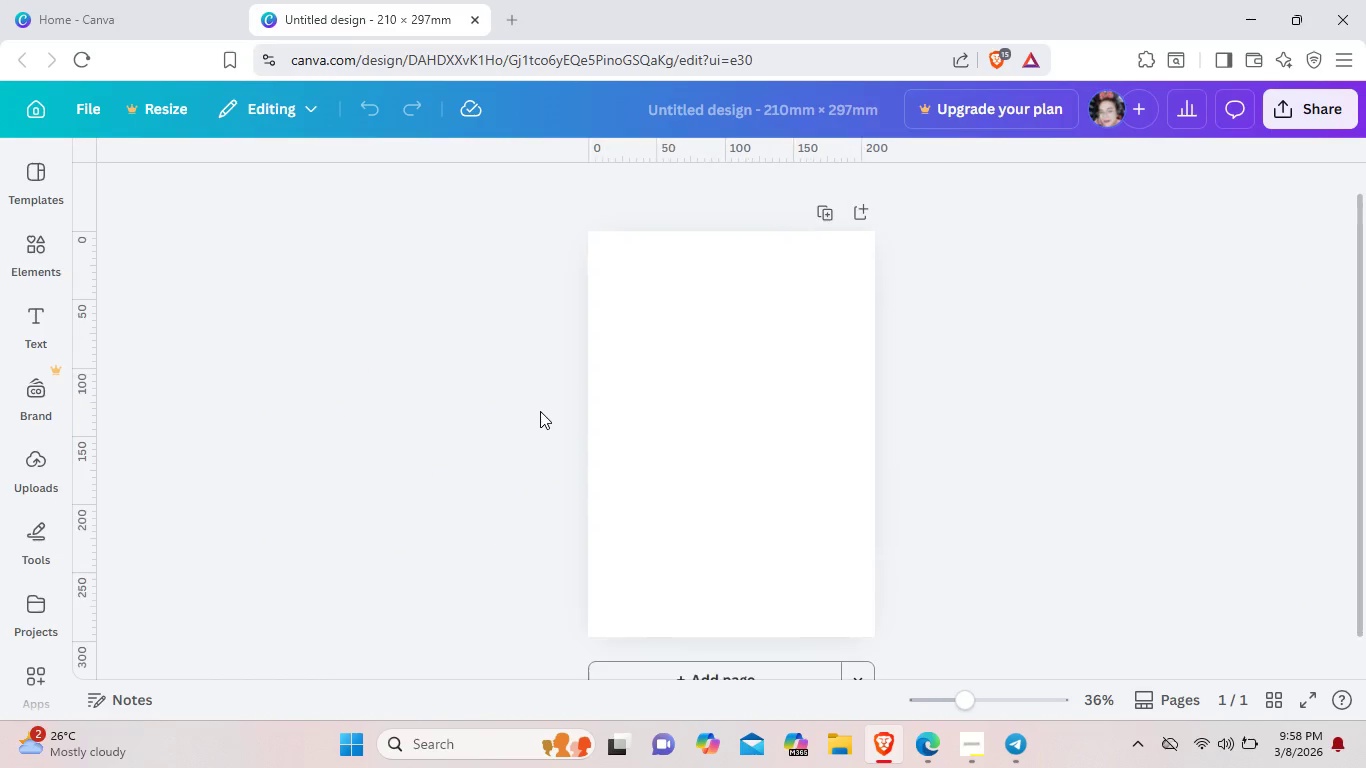 
scroll: coordinate [540, 411], scroll_direction: up, amount: 1.0
 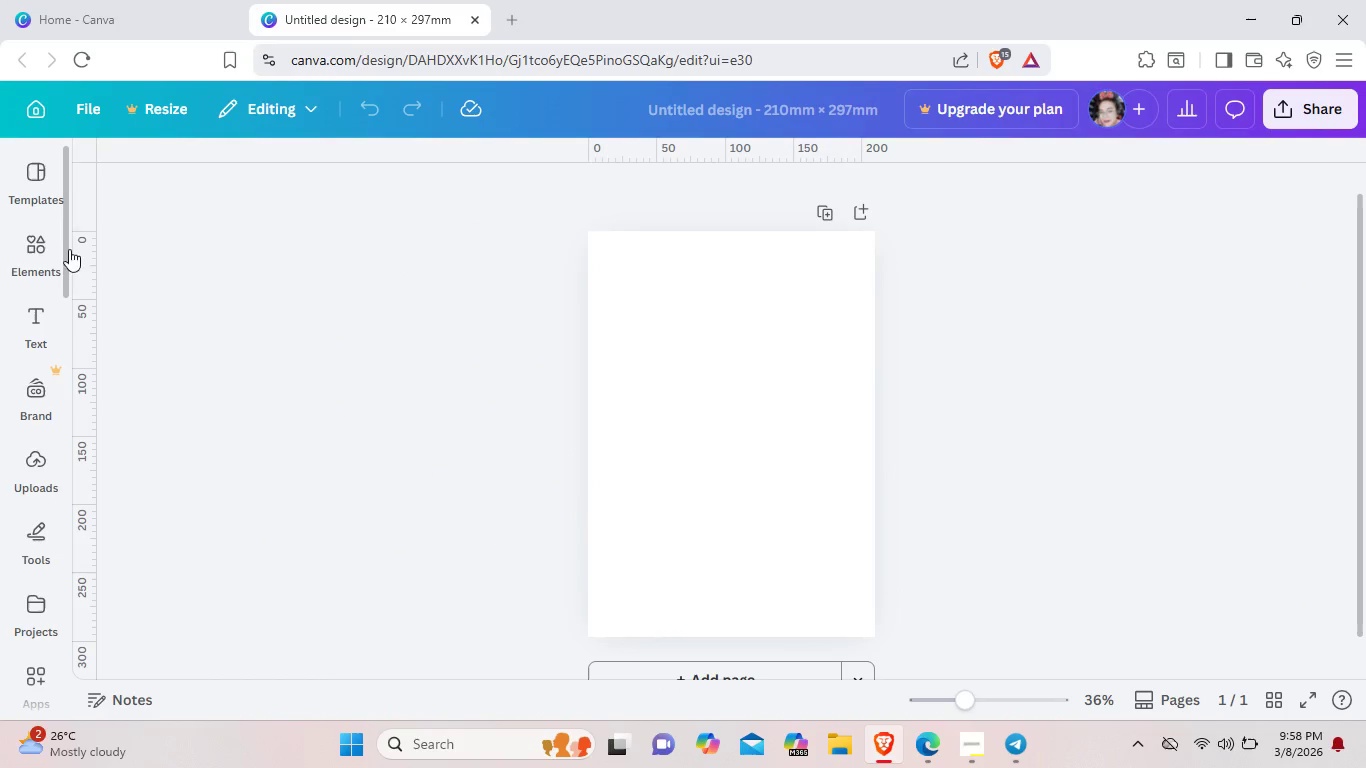 
left_click([38, 250])
 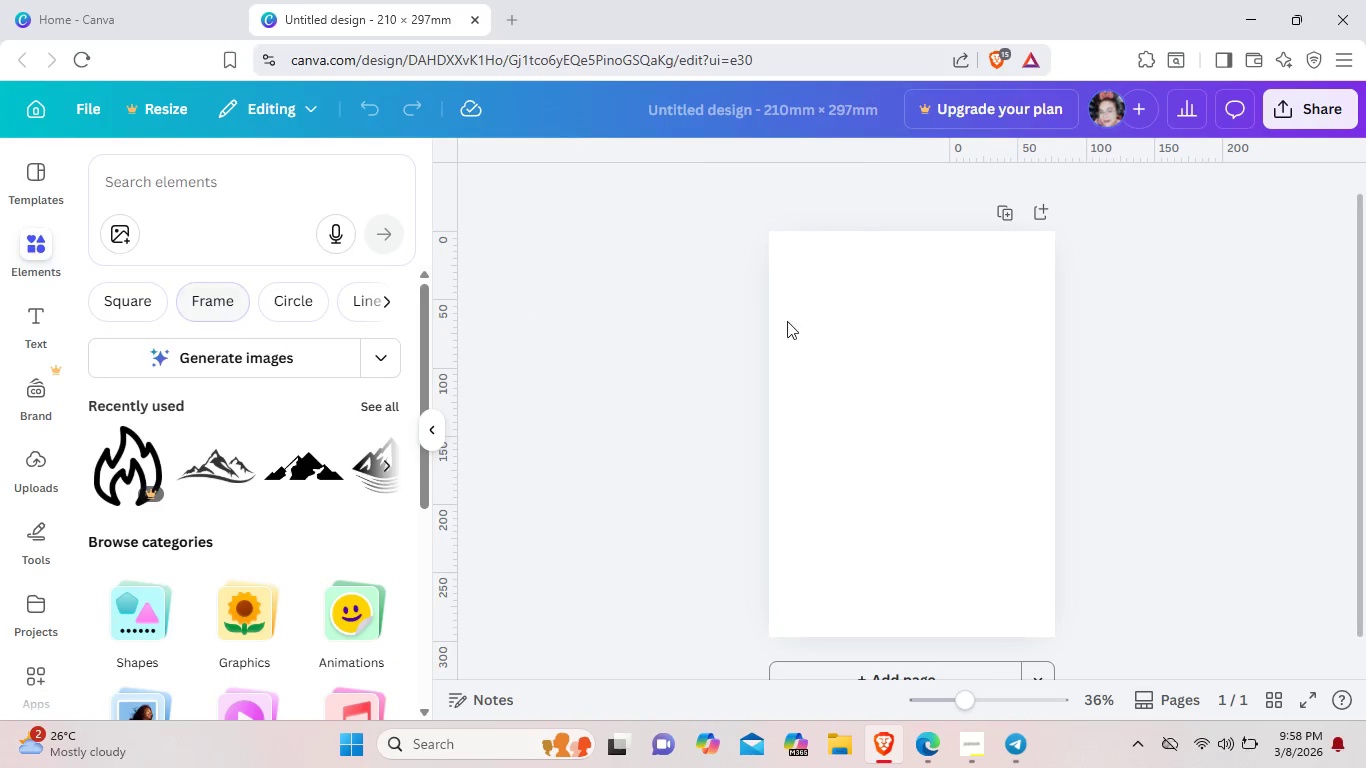 
left_click([873, 354])
 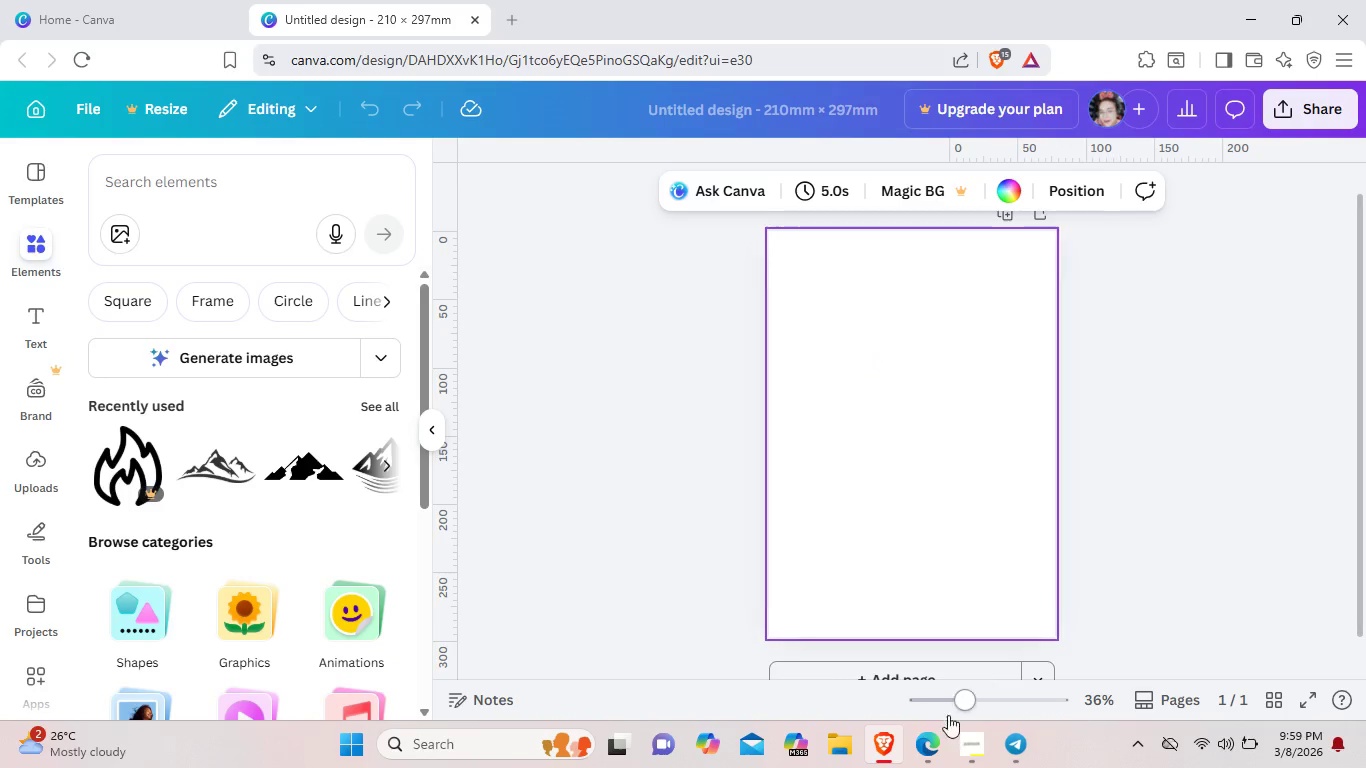 
left_click([964, 738])